 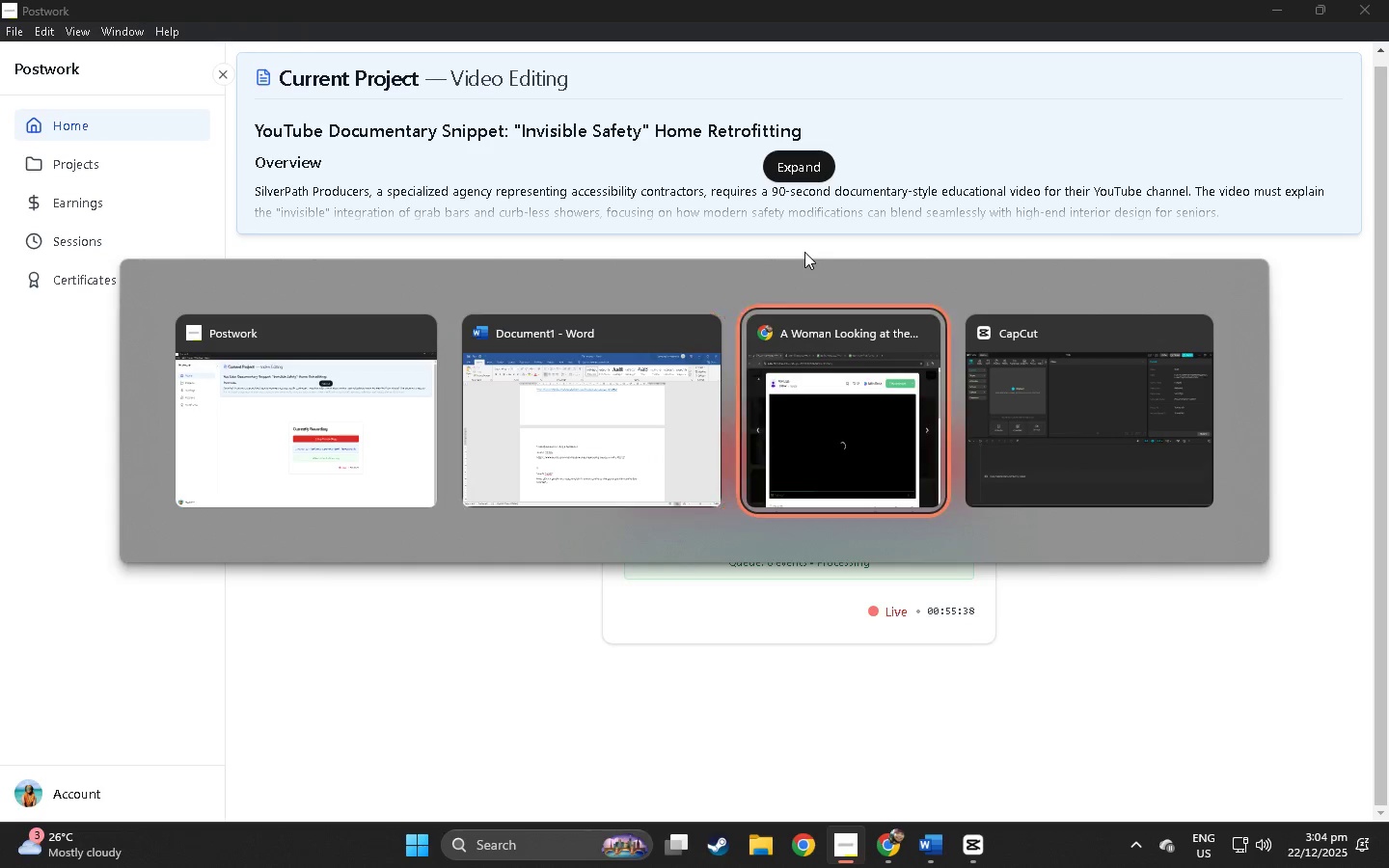 
key(Alt+Tab)
 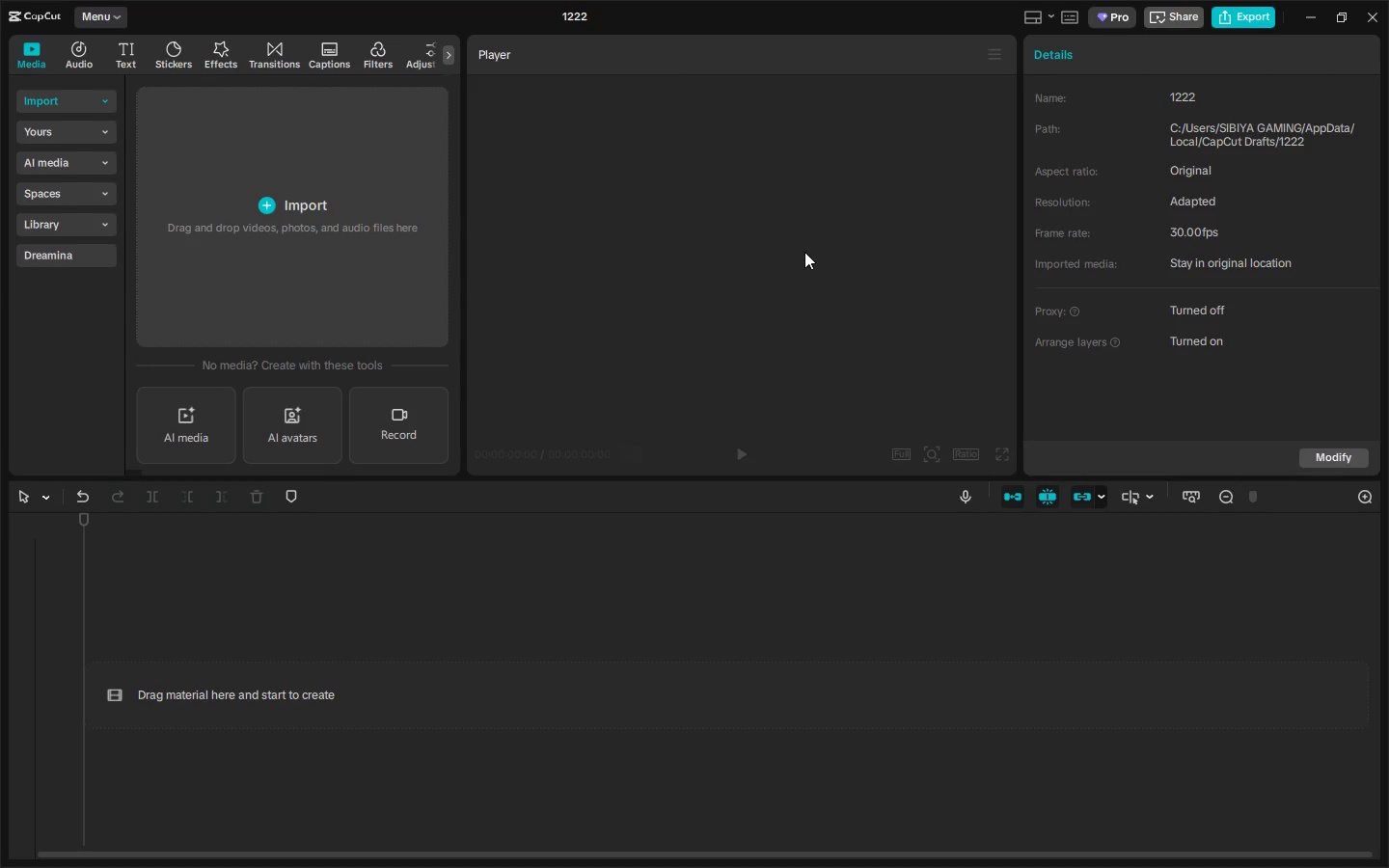 
key(Alt+Tab)
 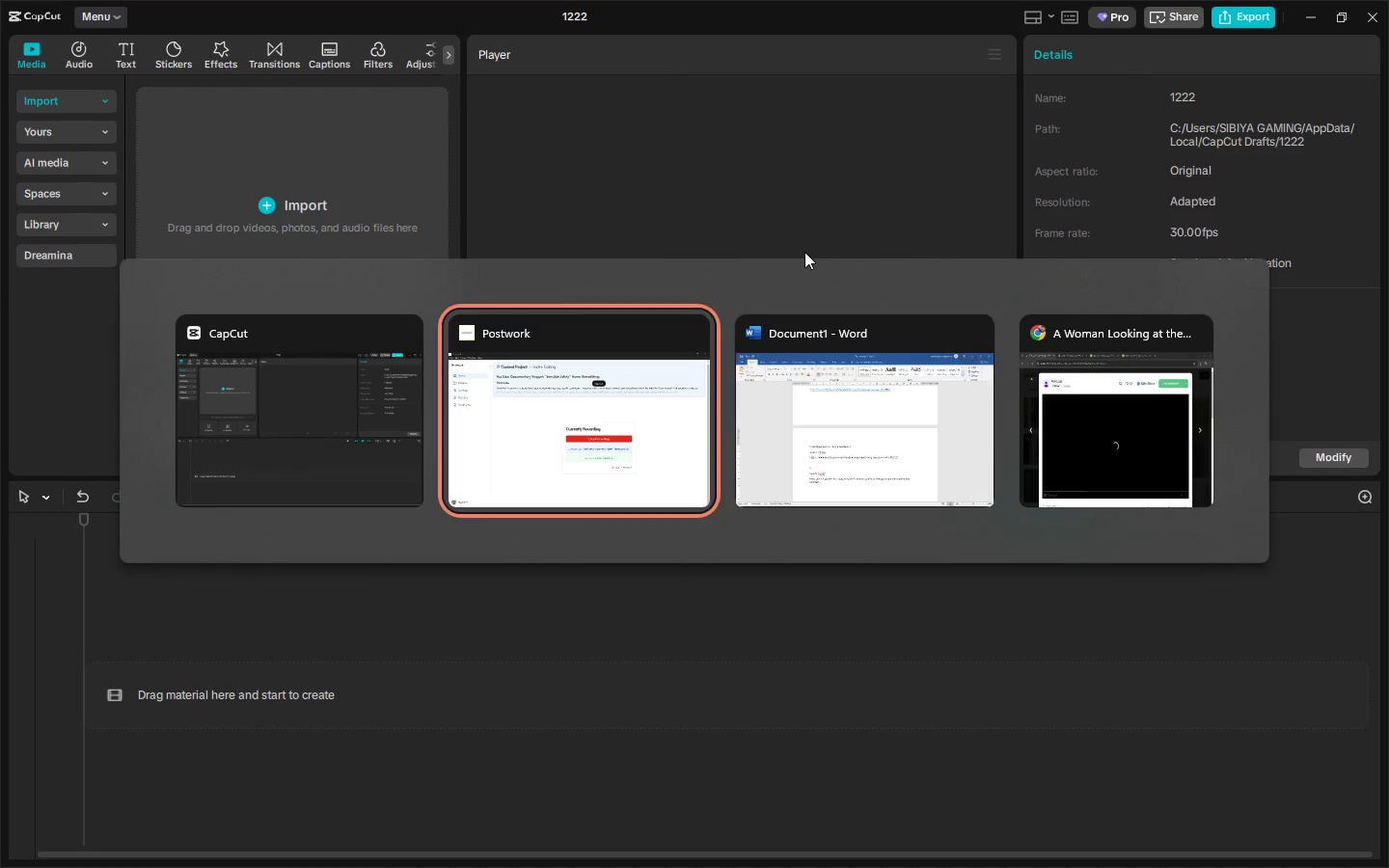 
key(Alt+Tab)
 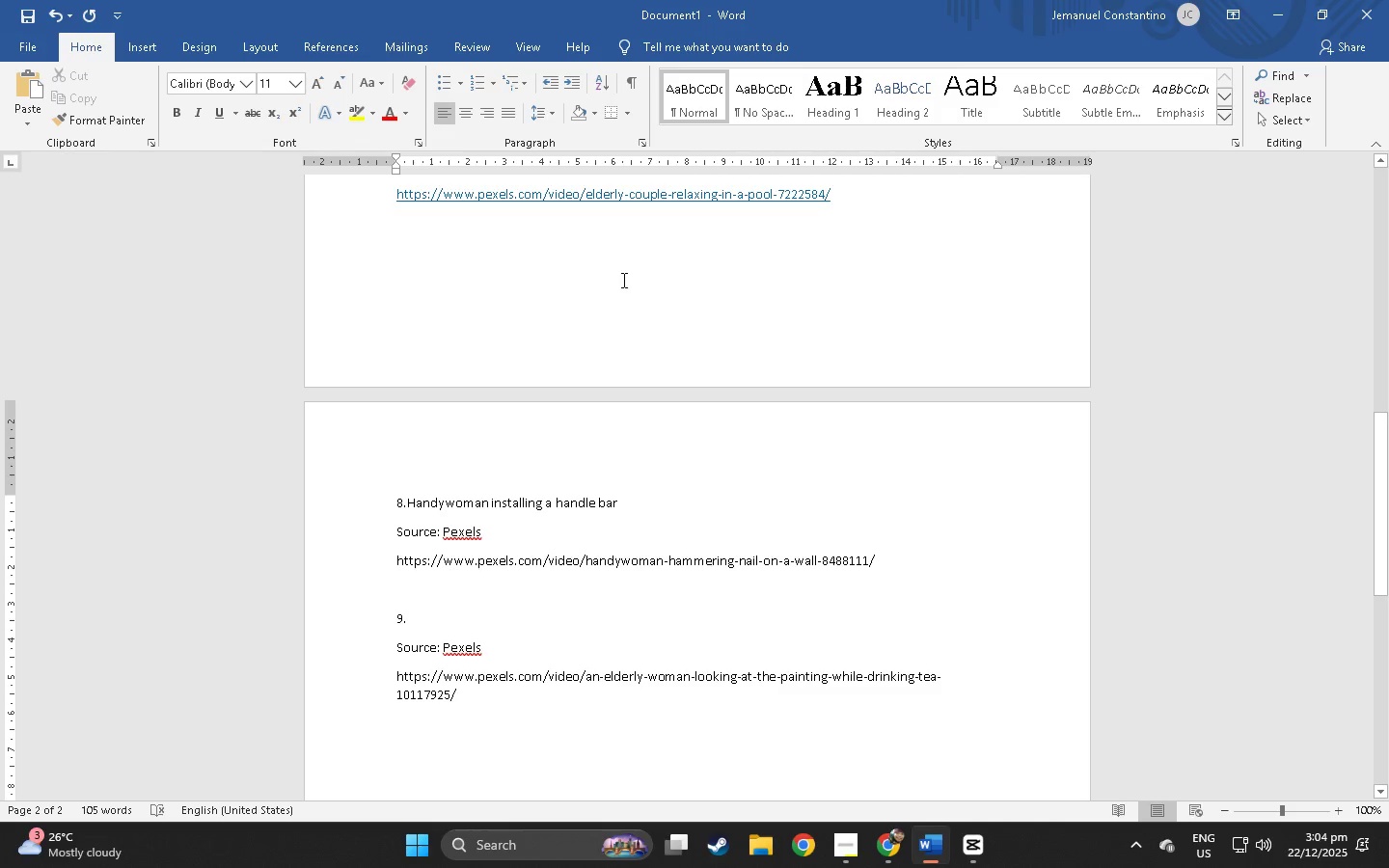 
key(Alt+Tab)
 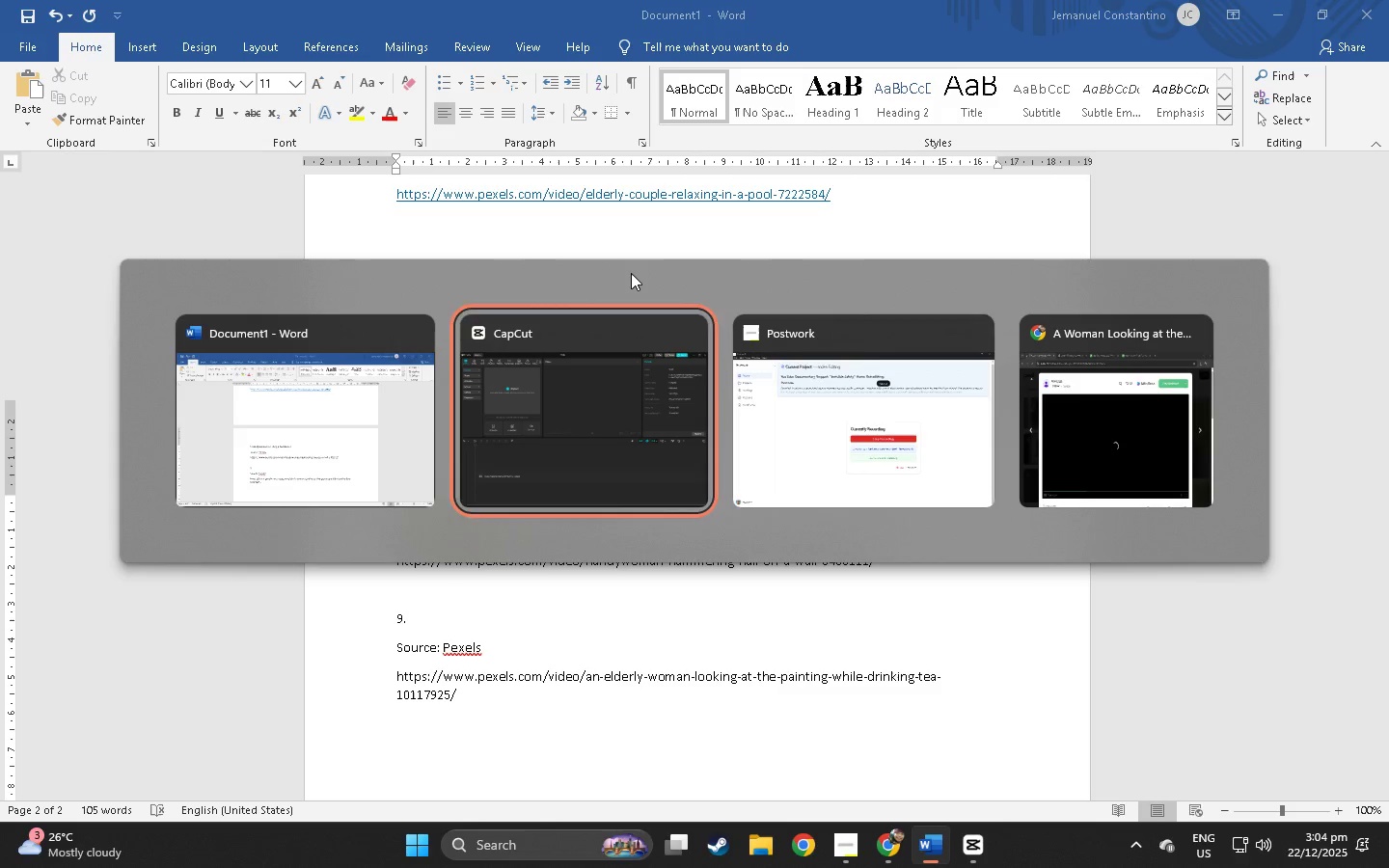 
key(Alt+Tab)
 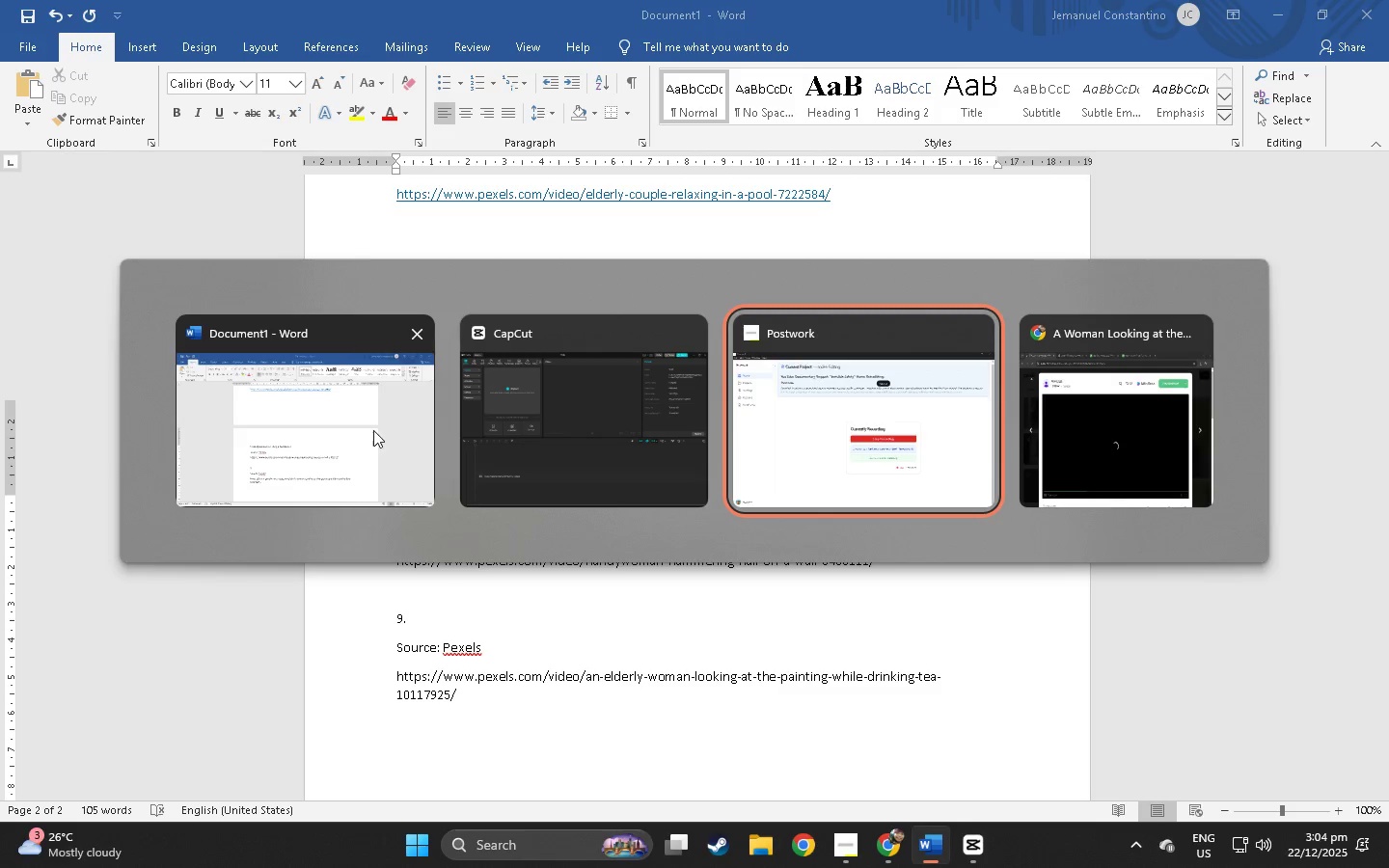 
left_click([737, 429])